 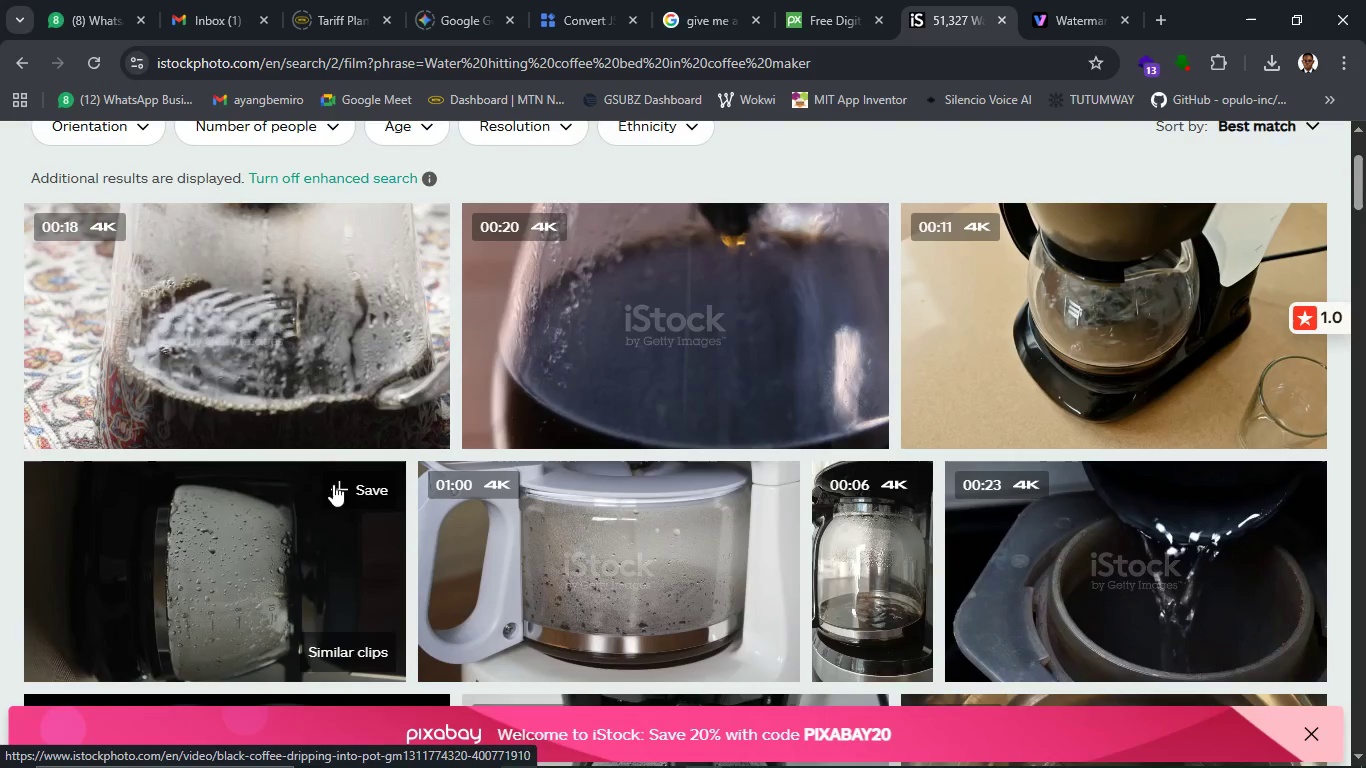 
mouse_move([220, 379])
 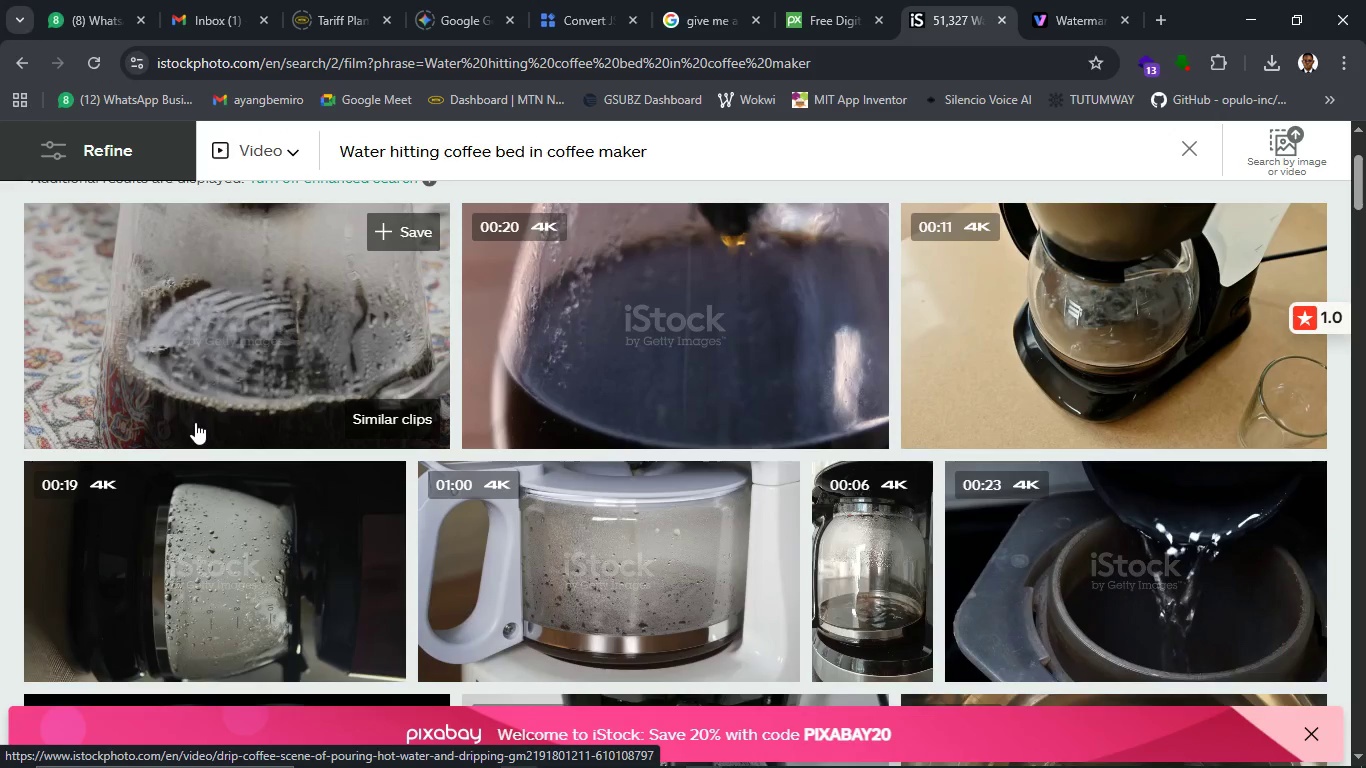 
scroll: coordinate [191, 422], scroll_direction: up, amount: 1.0
 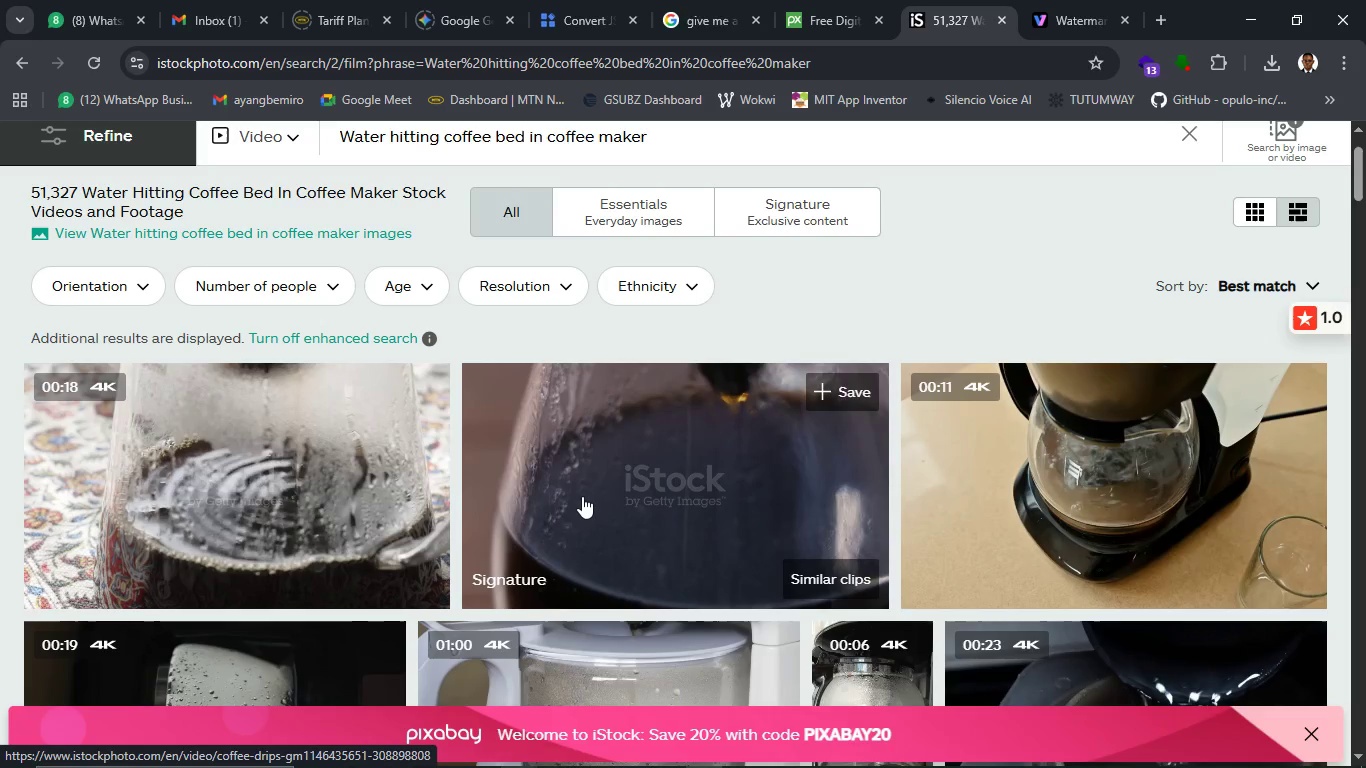 
wait(10.26)
 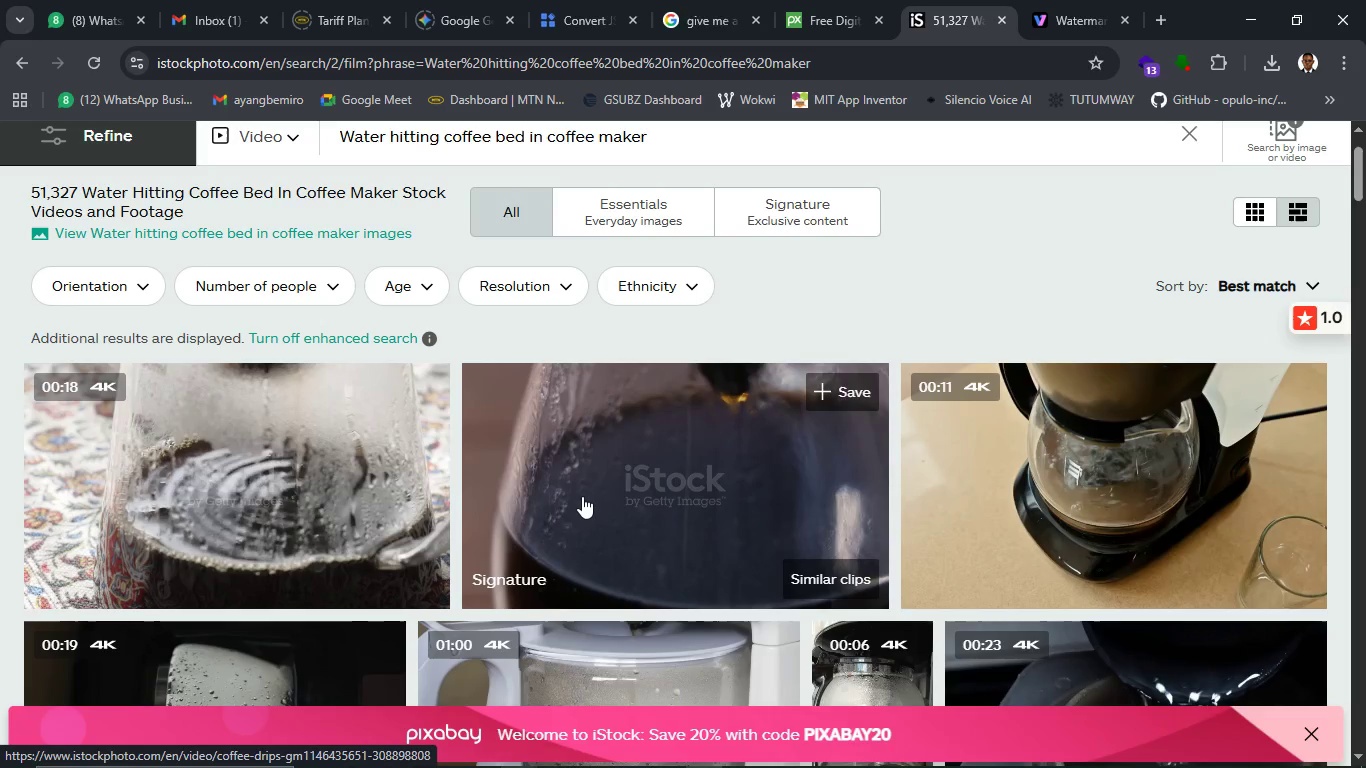 
scroll: coordinate [387, 485], scroll_direction: down, amount: 5.0
 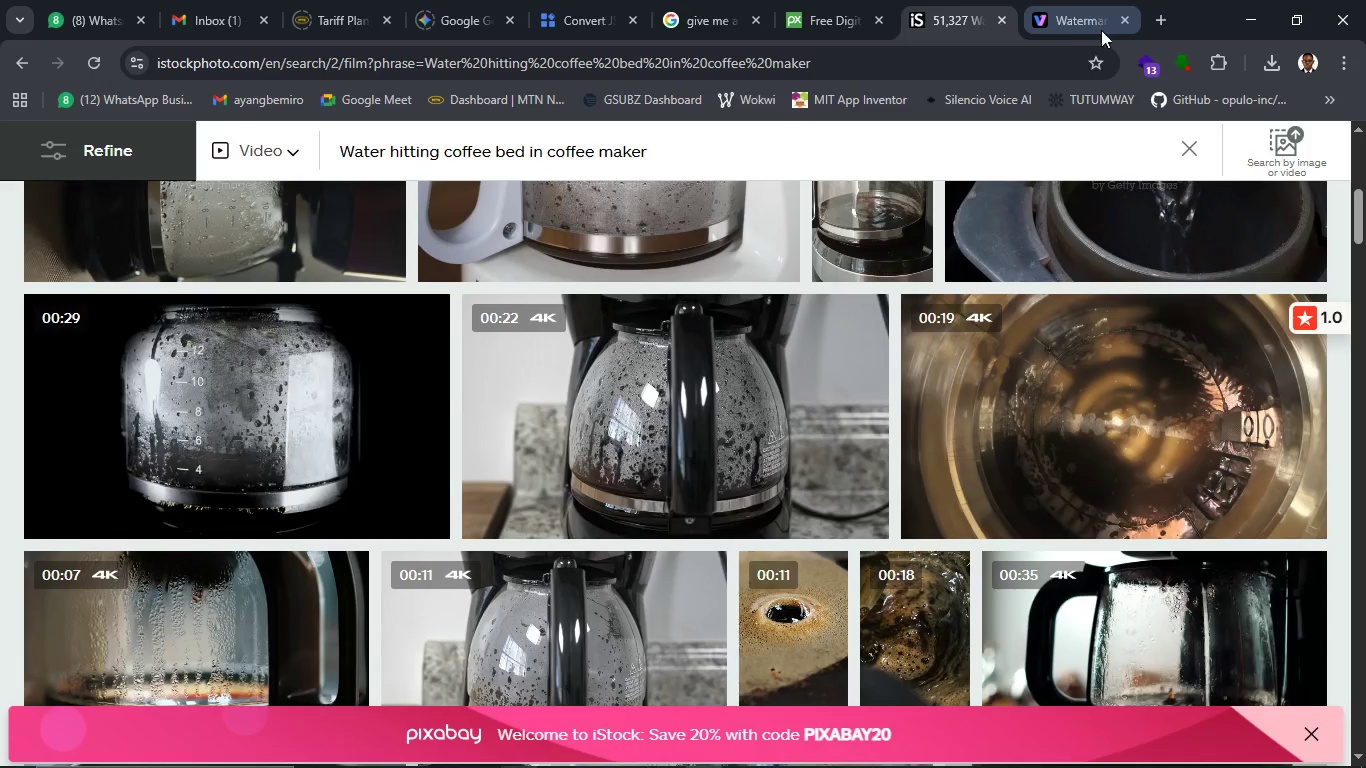 
left_click([1160, 19])
 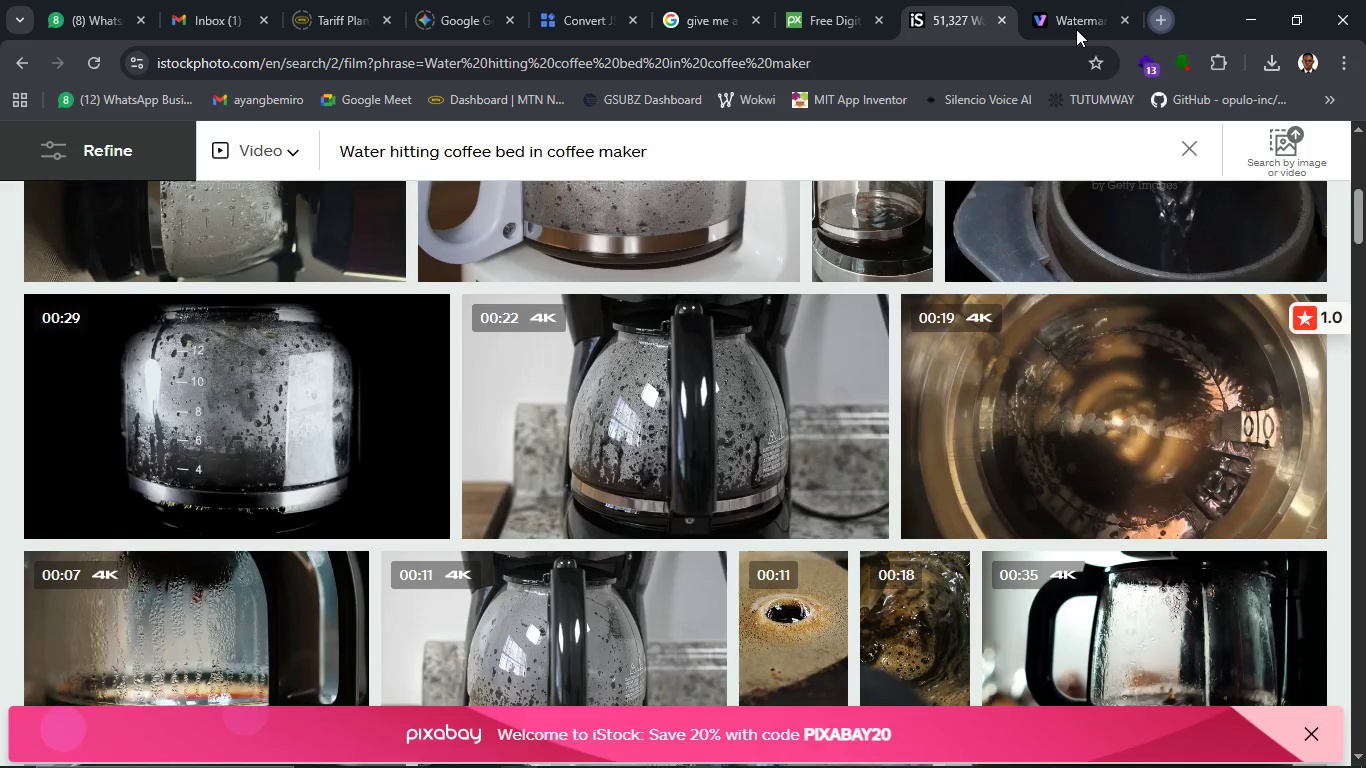 
left_click([892, 71])
 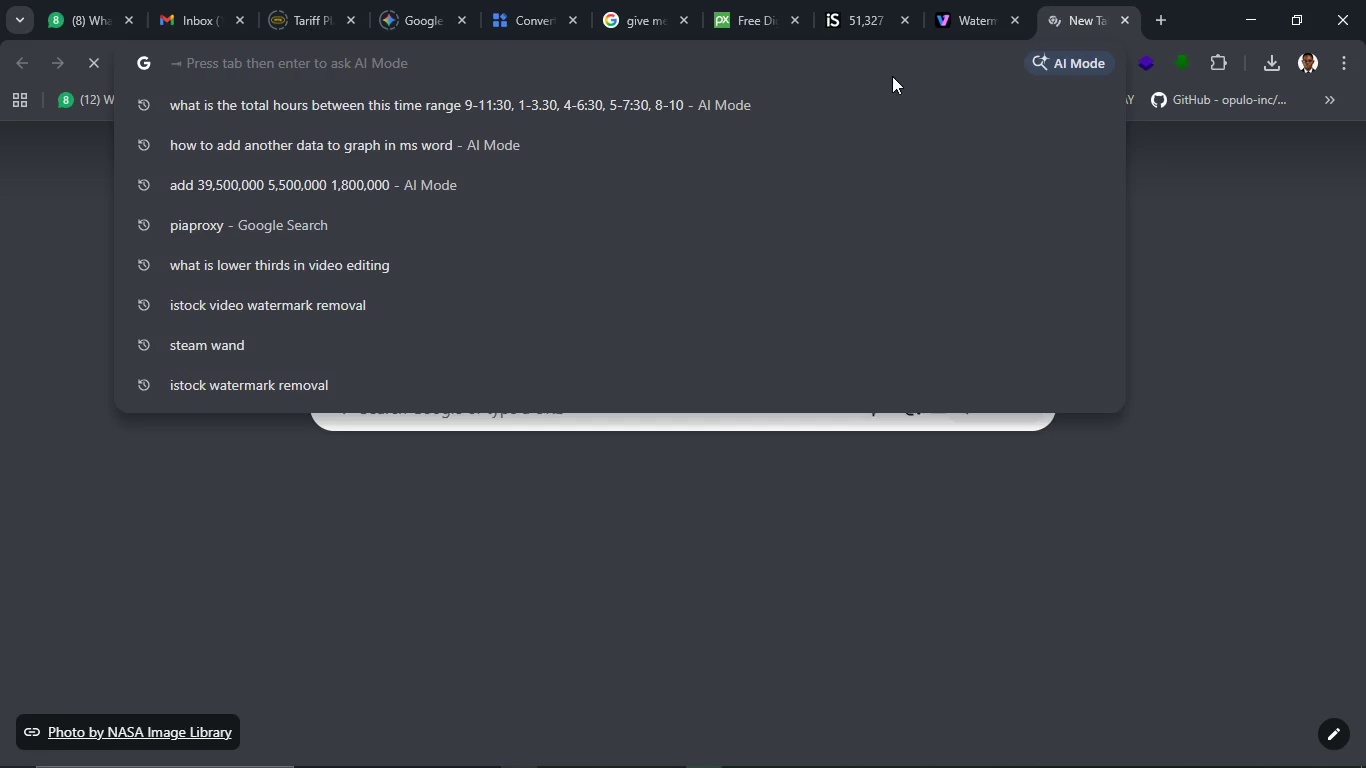 
type(HAT IS A COFFEE BED)
 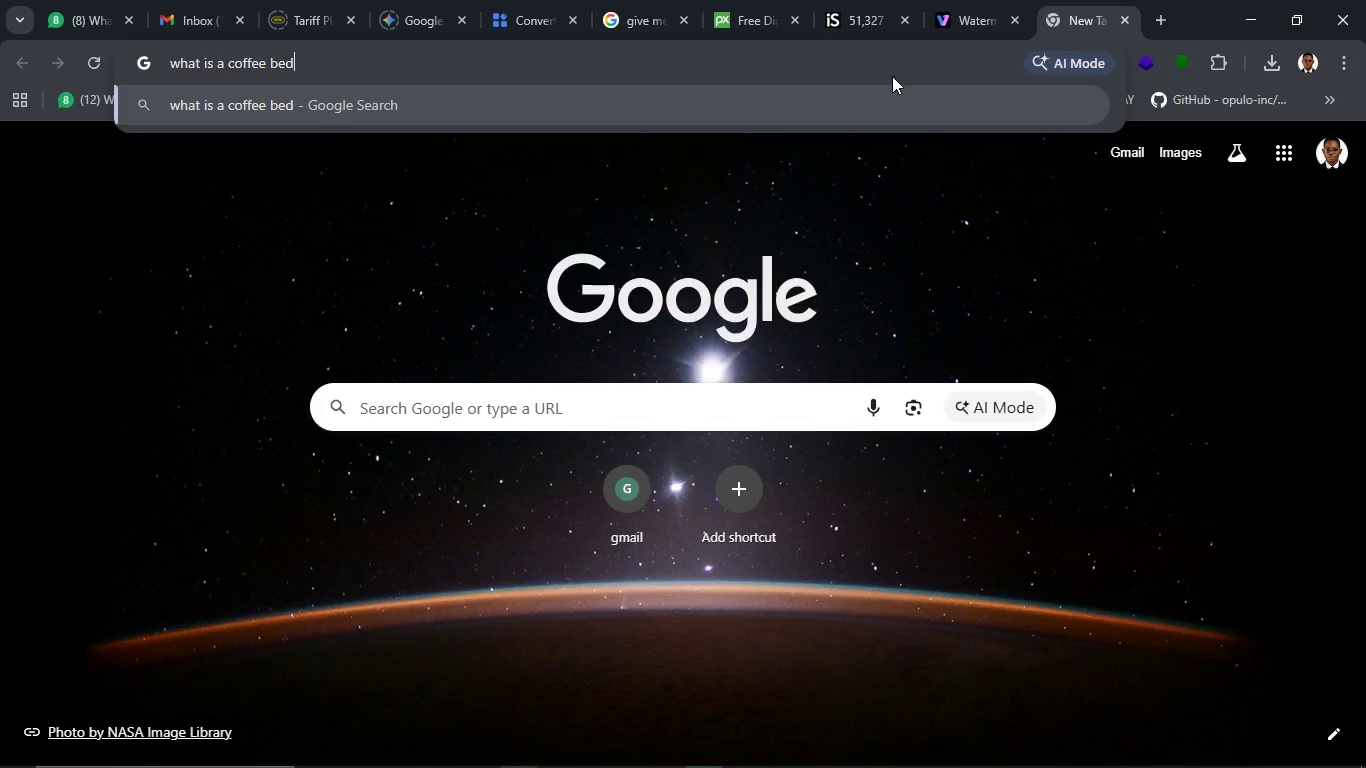 
key(Enter)
 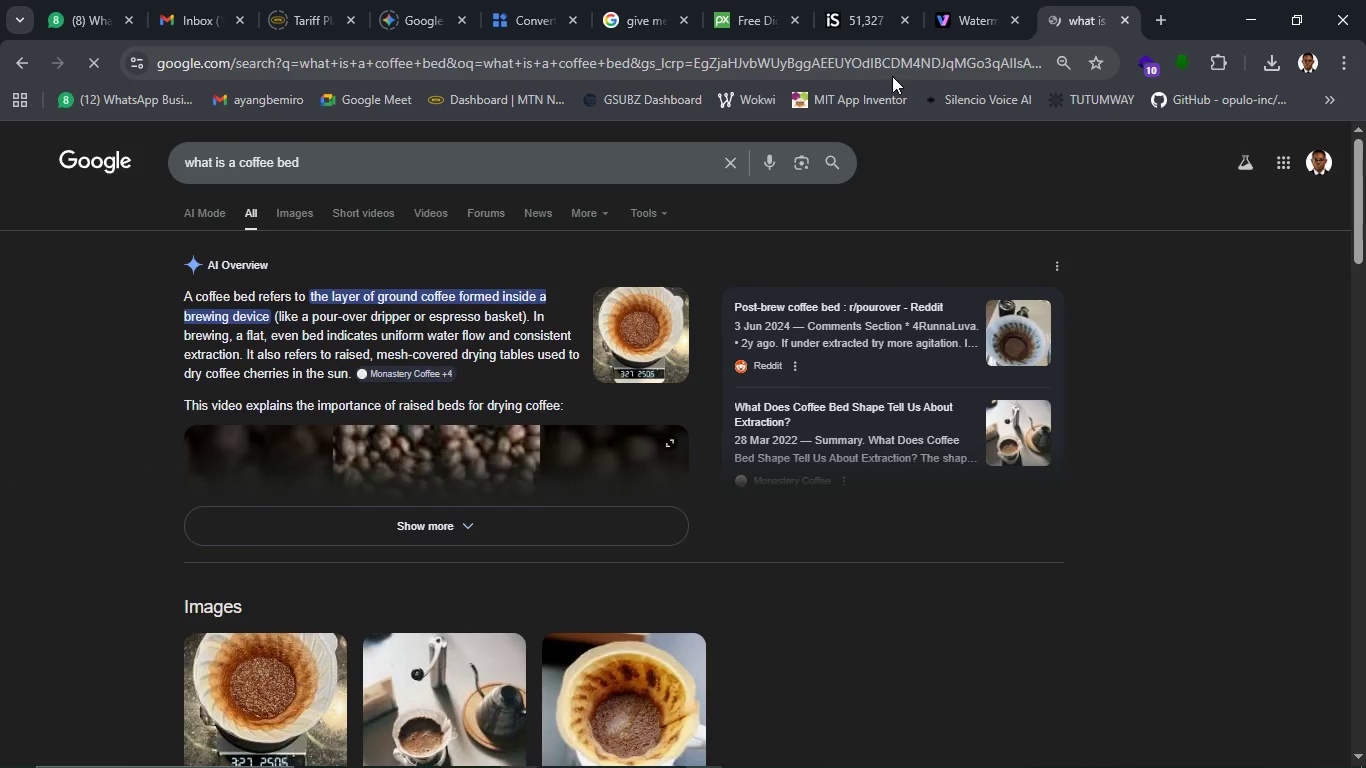 
wait(25.98)
 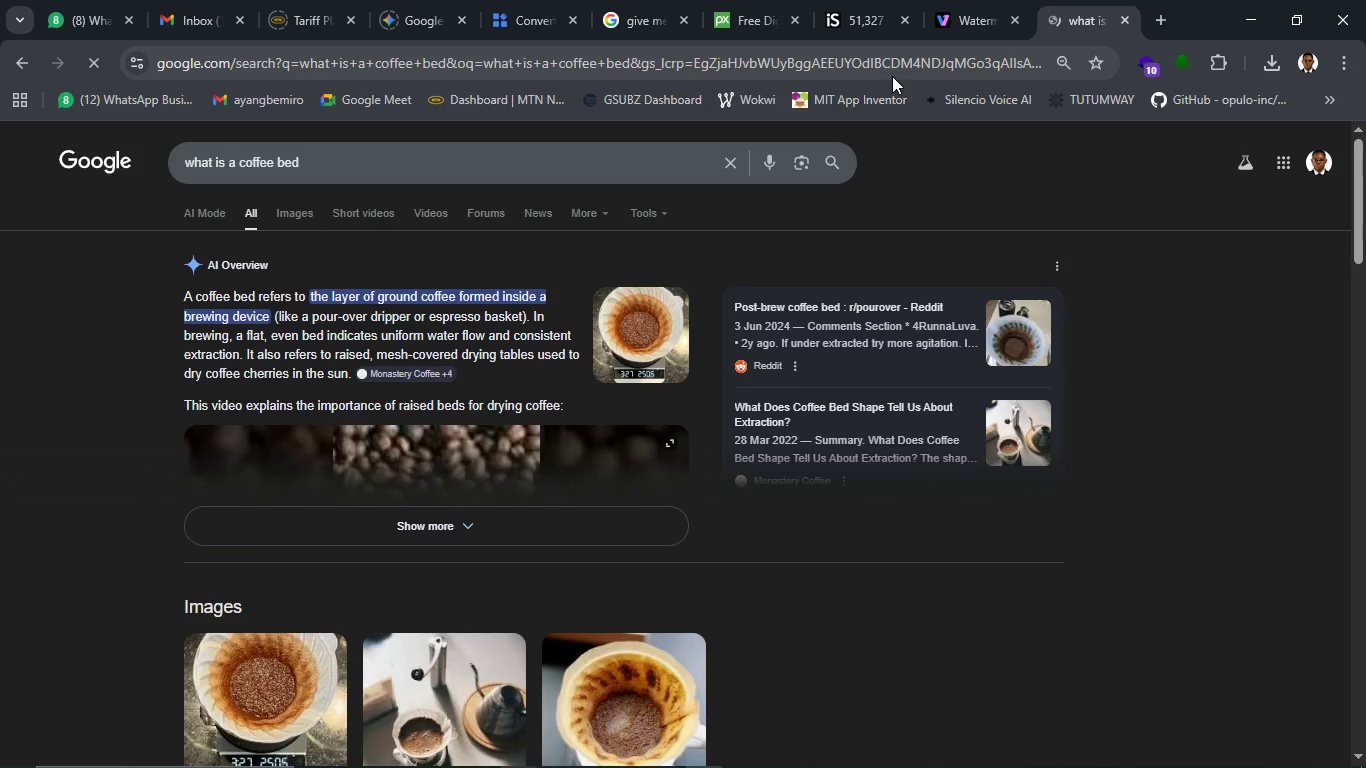 
scroll: coordinate [530, 491], scroll_direction: down, amount: 3.0
 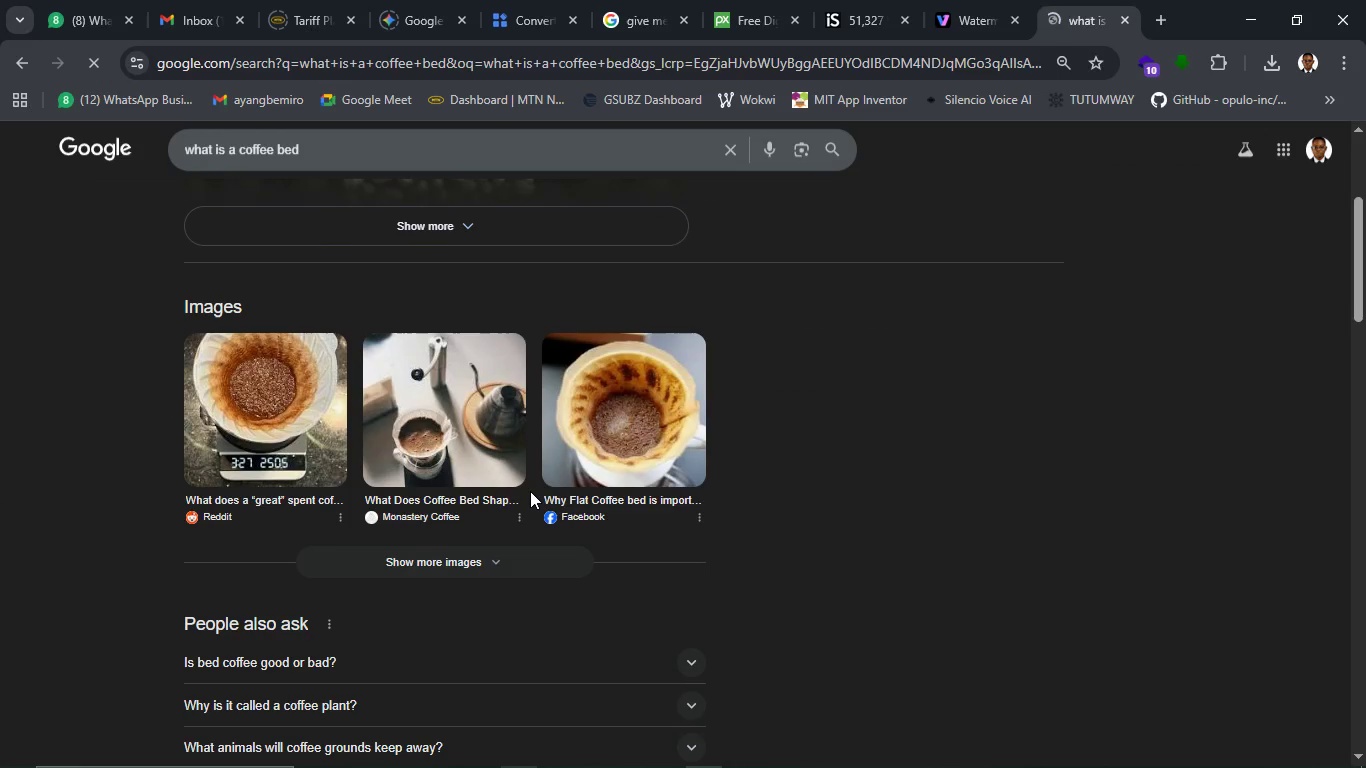 
scroll: coordinate [436, 266], scroll_direction: up, amount: 12.0